 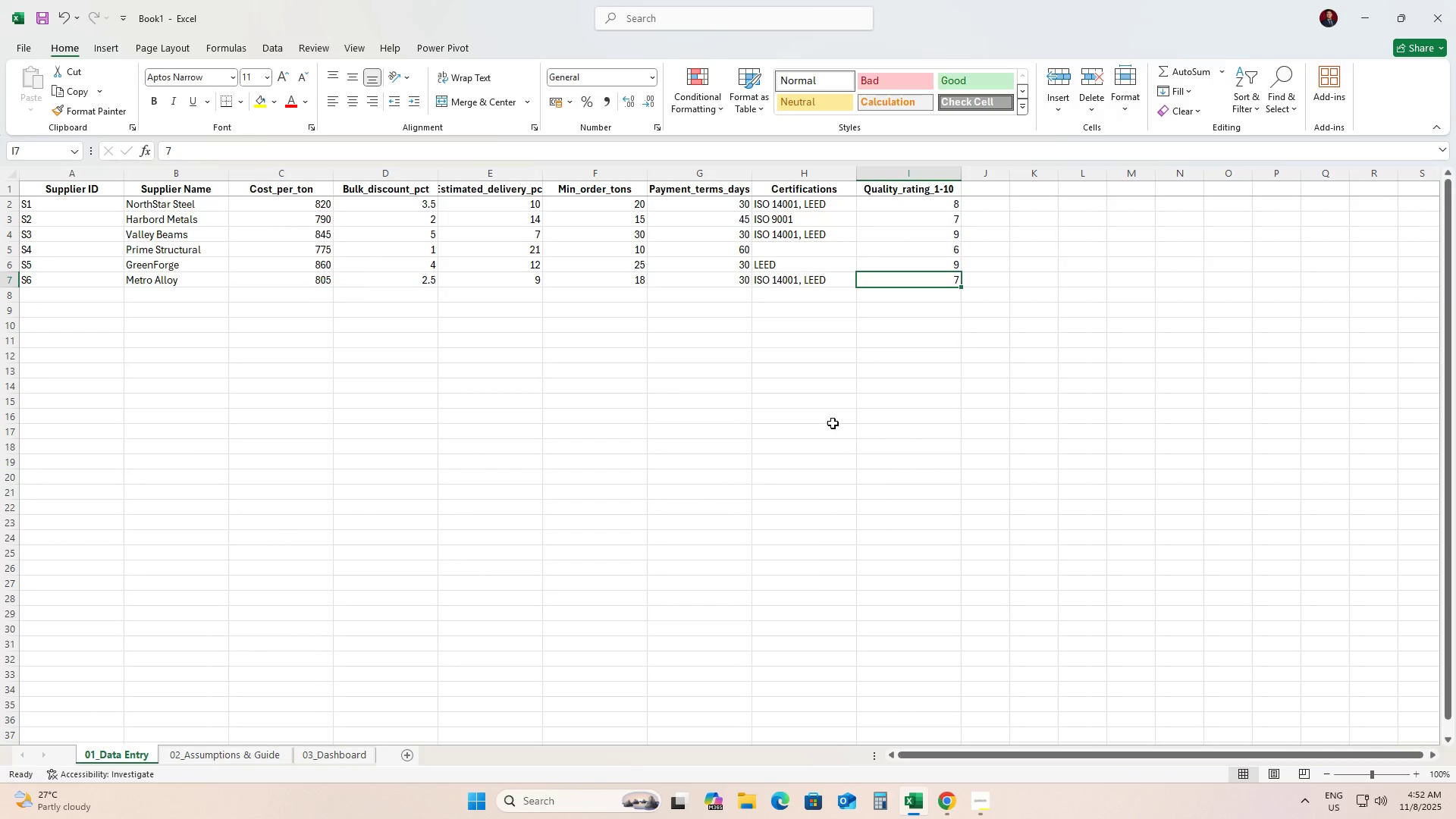 
left_click_drag(start_coordinate=[950, 284], to_coordinate=[76, 197])
 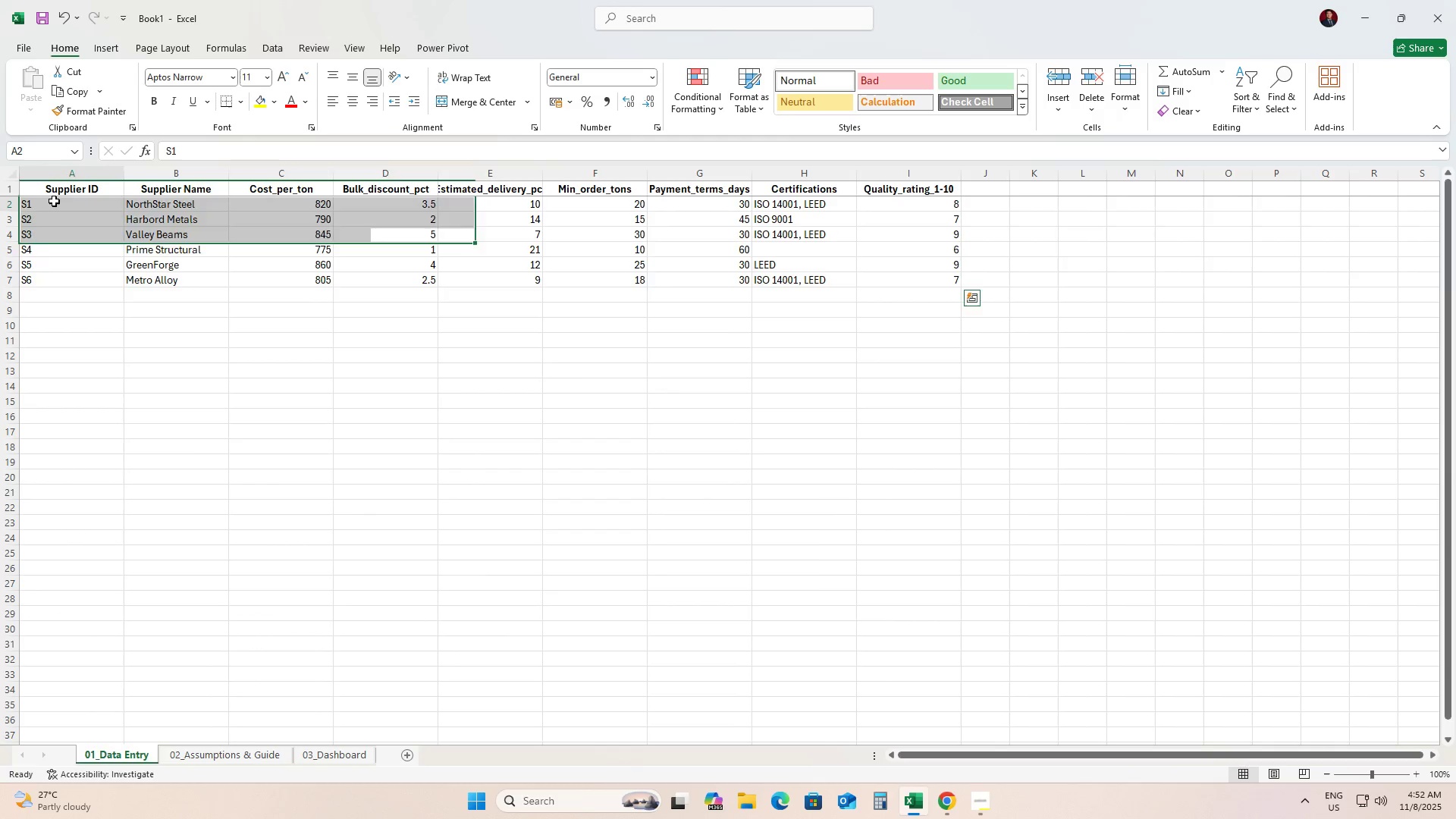 
left_click([54, 201])
 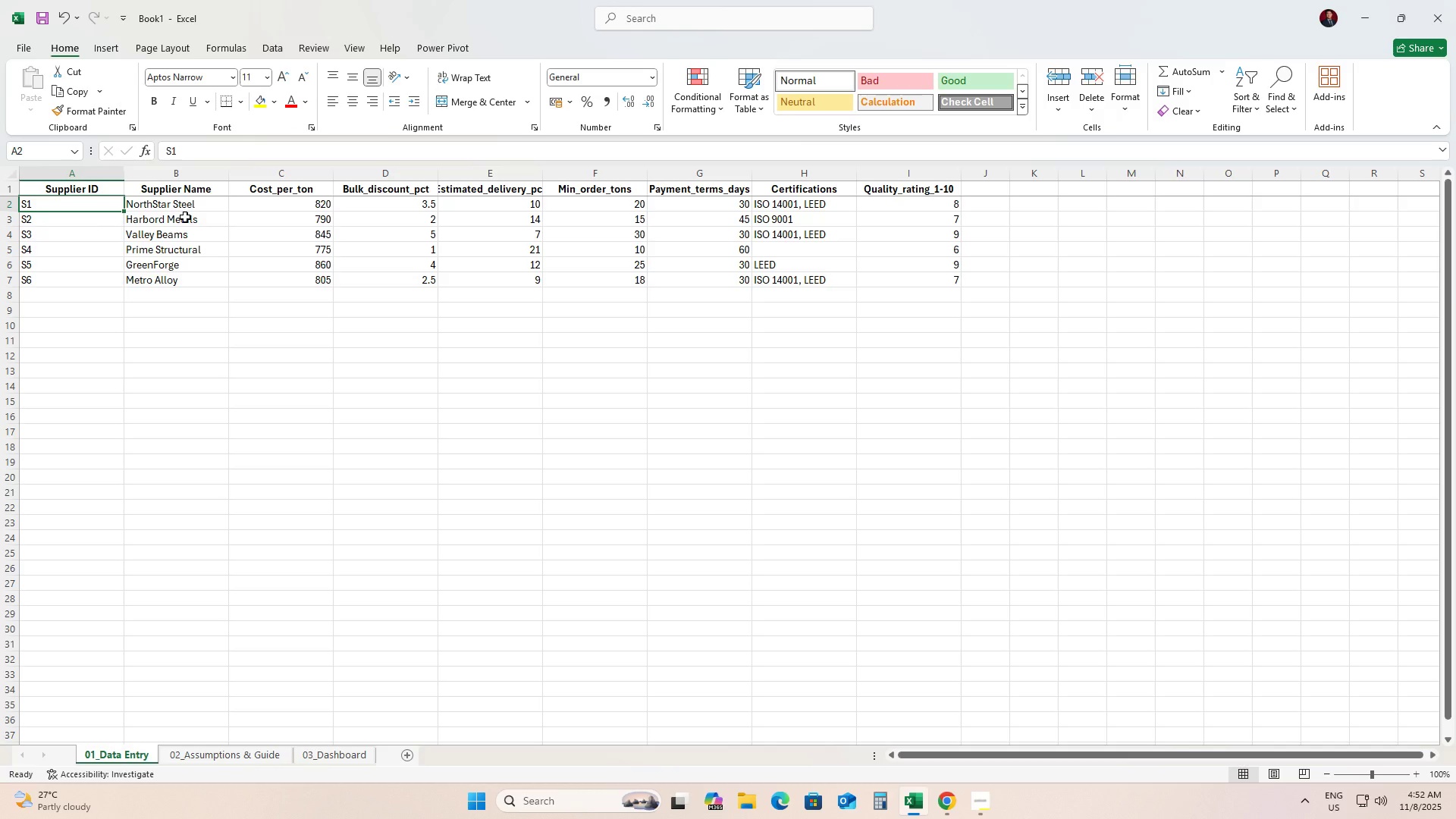 
wait(9.31)
 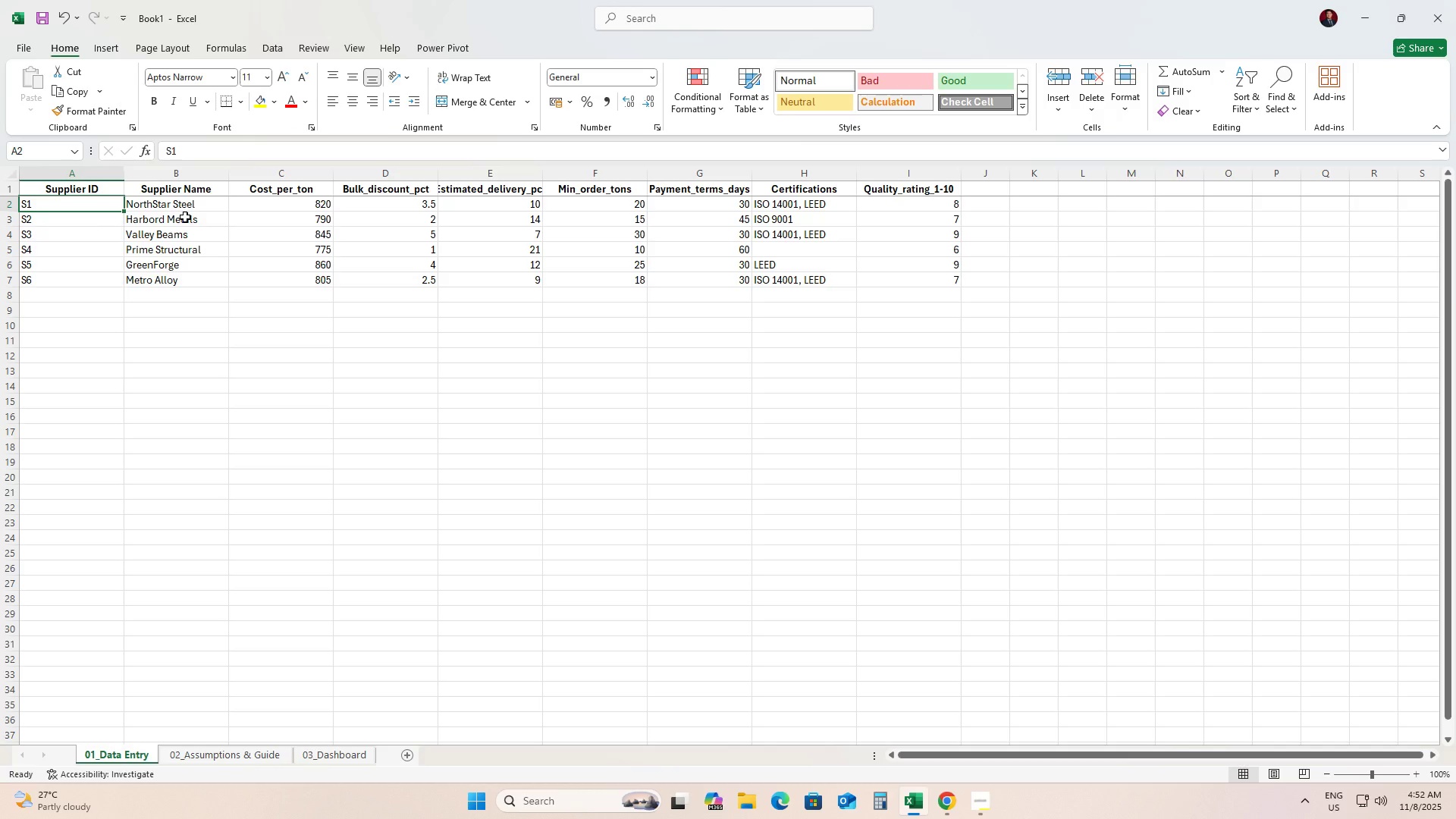 
right_click([78, 208])
 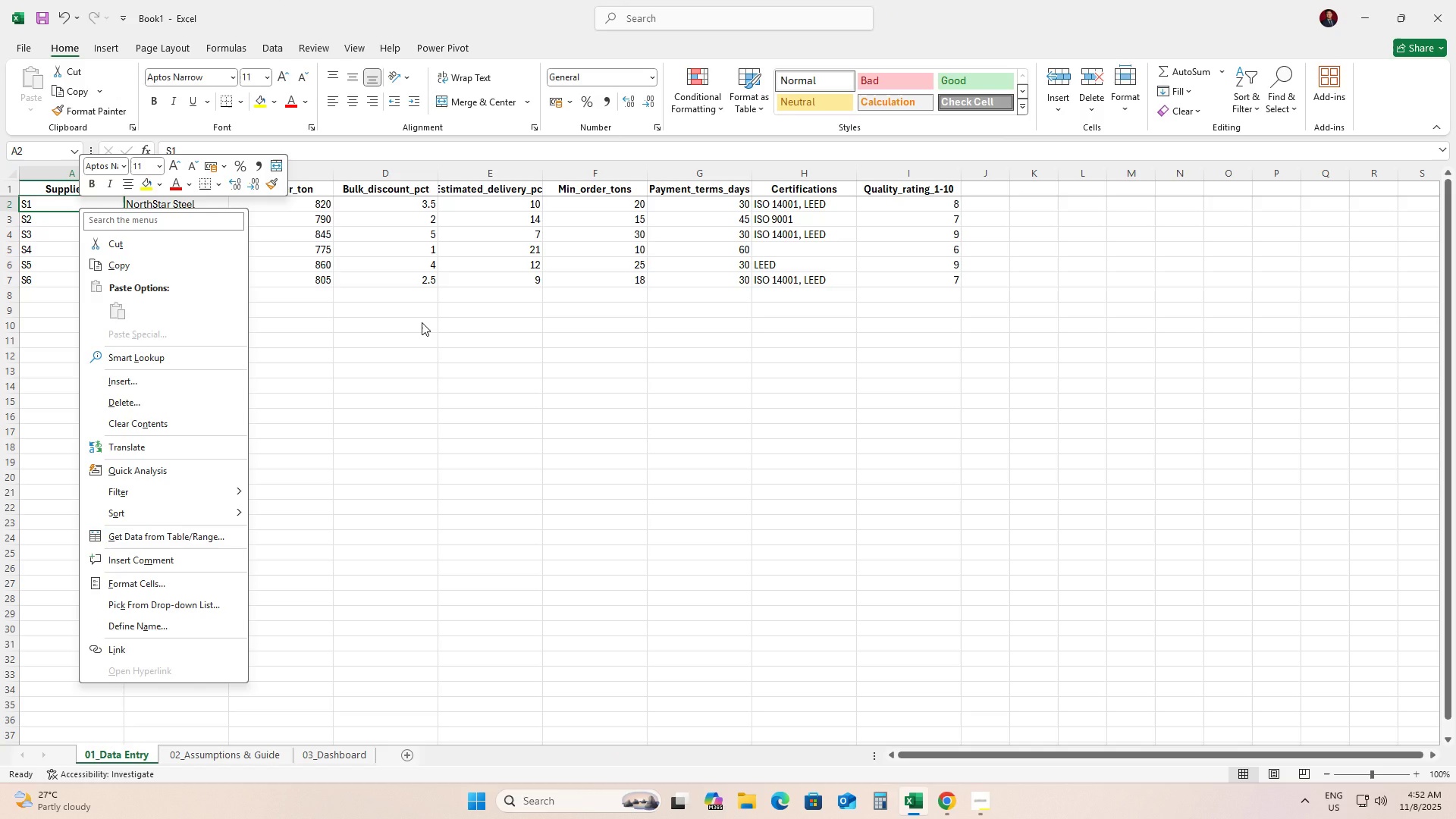 
left_click([422, 323])
 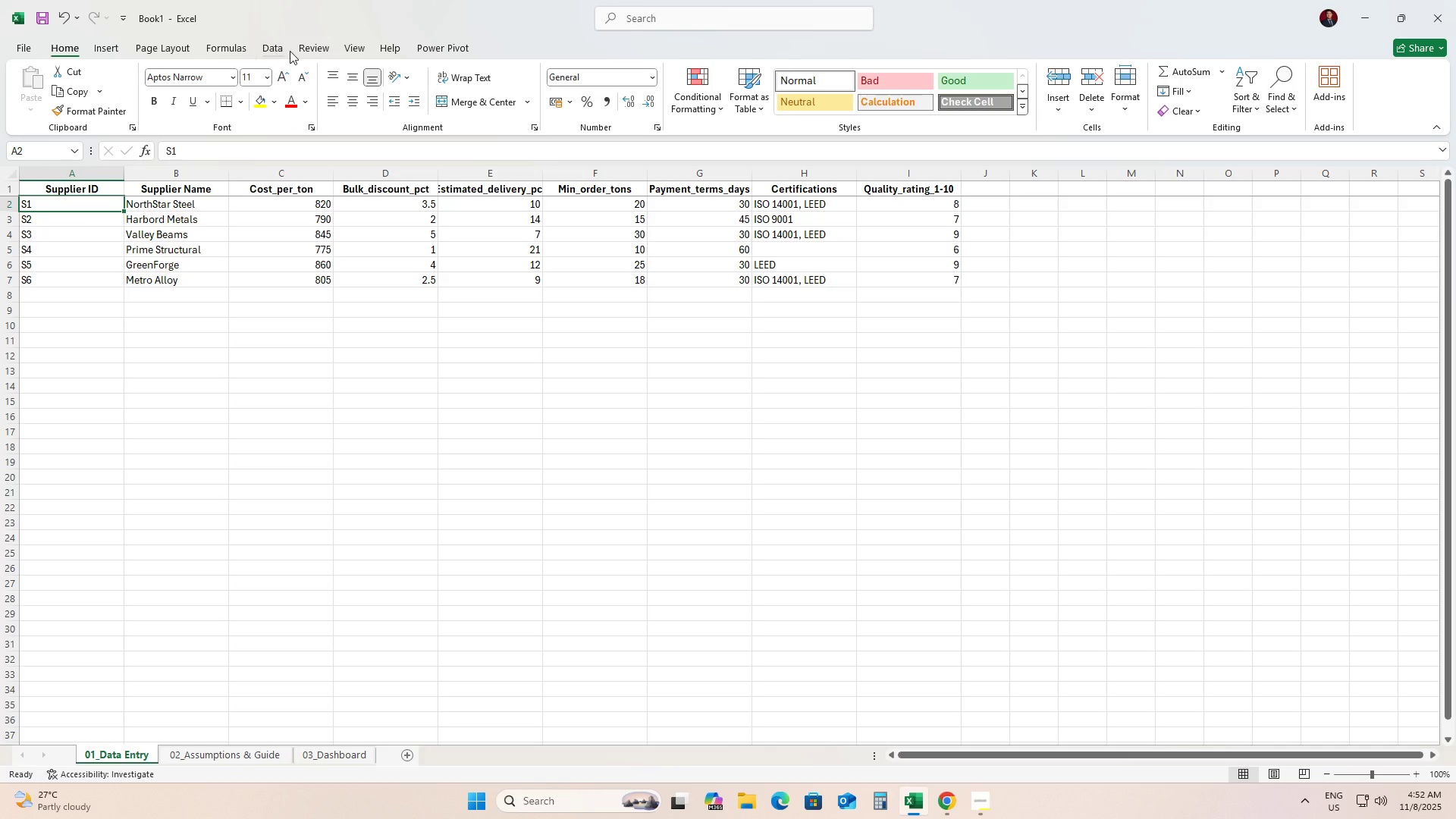 
left_click([316, 50])
 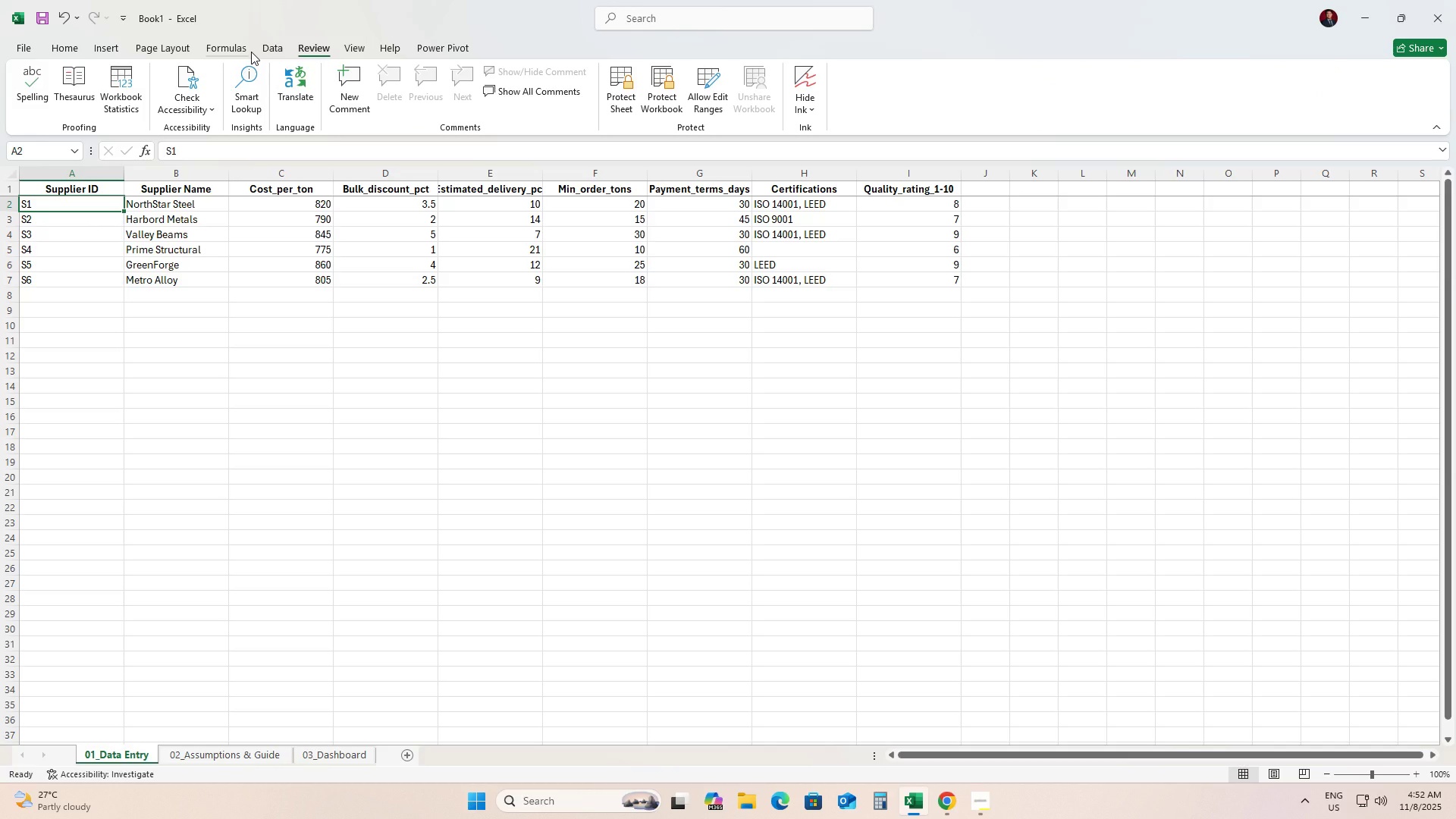 
key(Alt+AltLeft)
 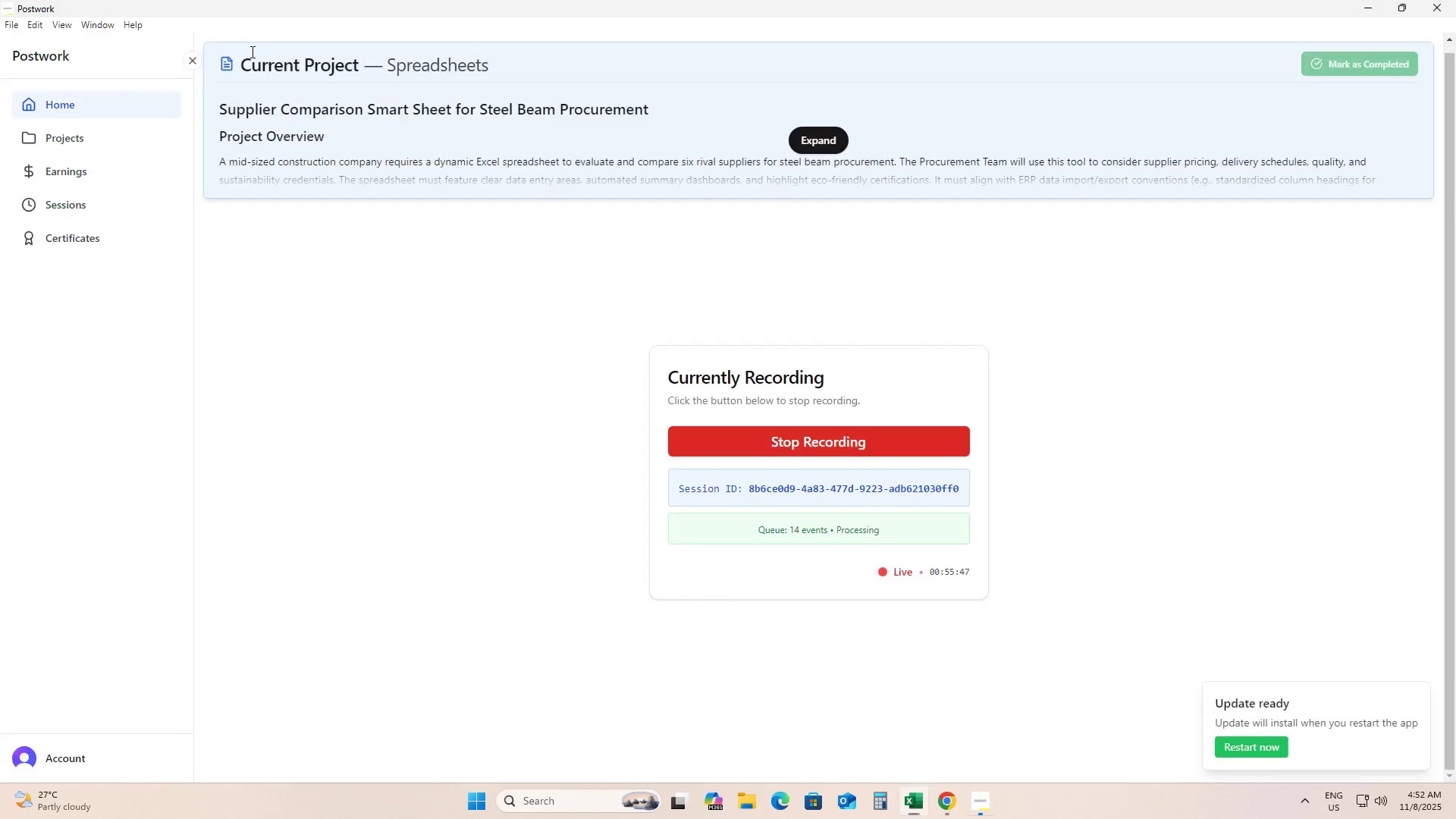 
key(Alt+Tab)